 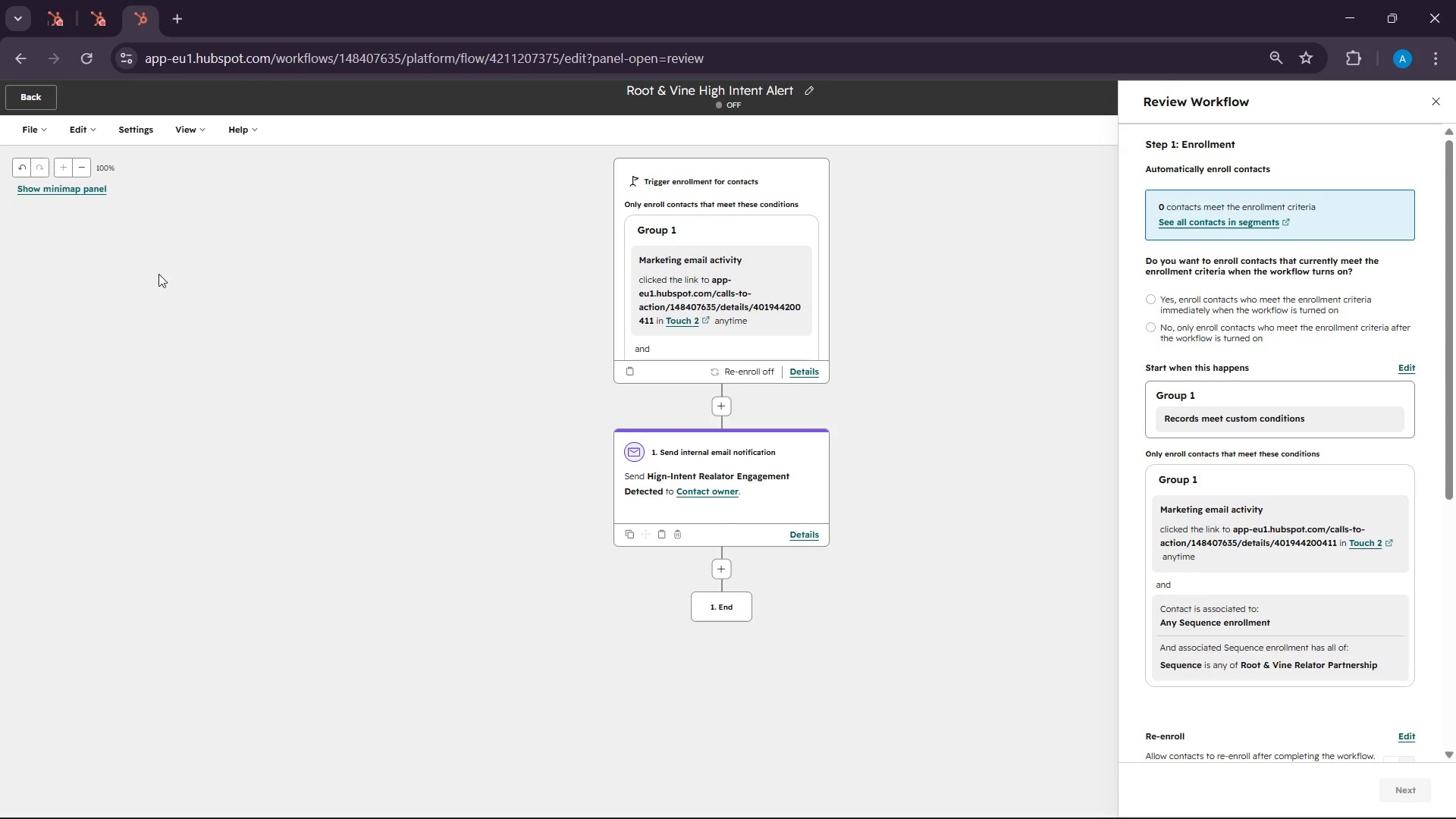 
left_click([1436, 103])
 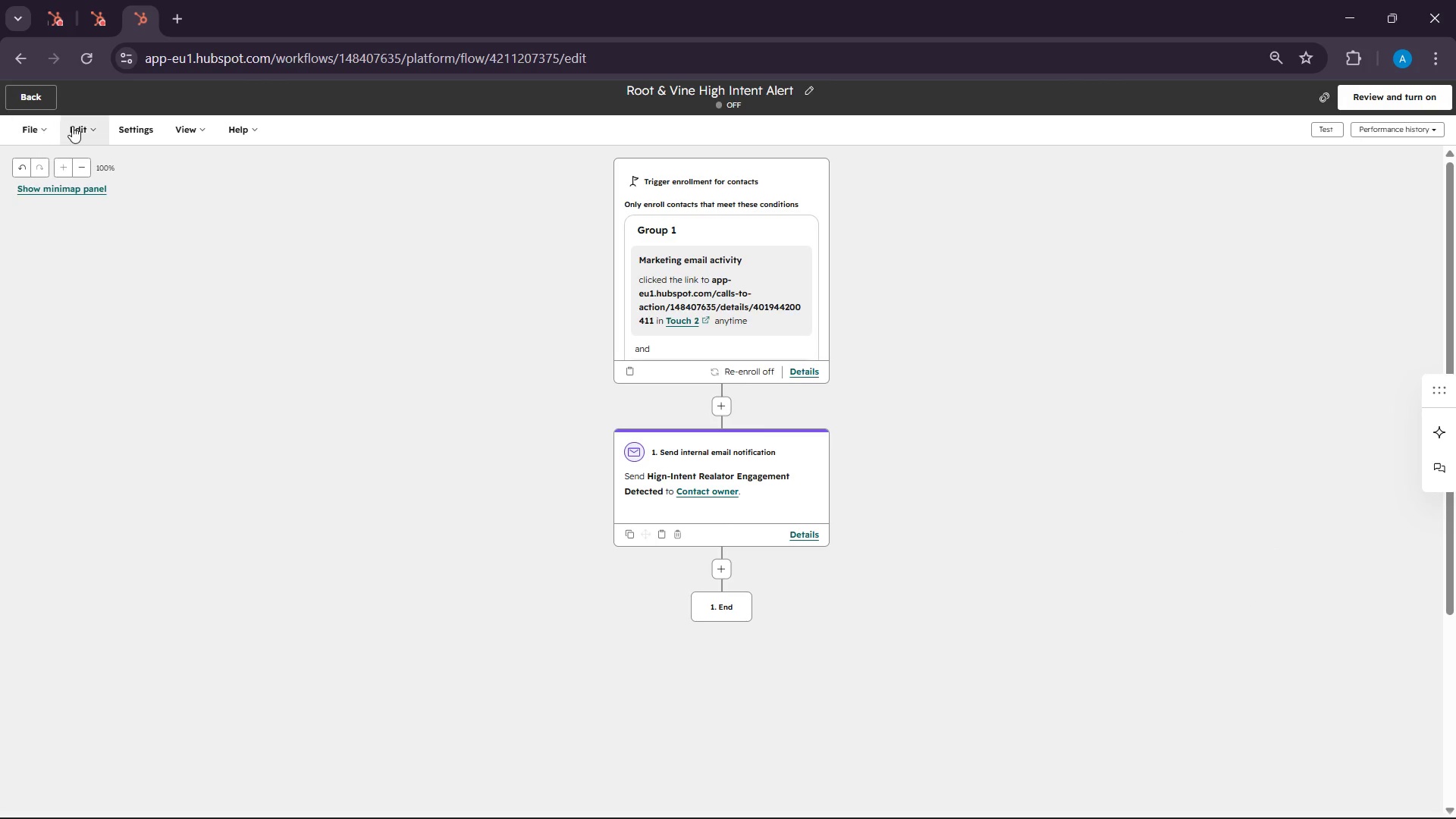 
left_click([72, 126])
 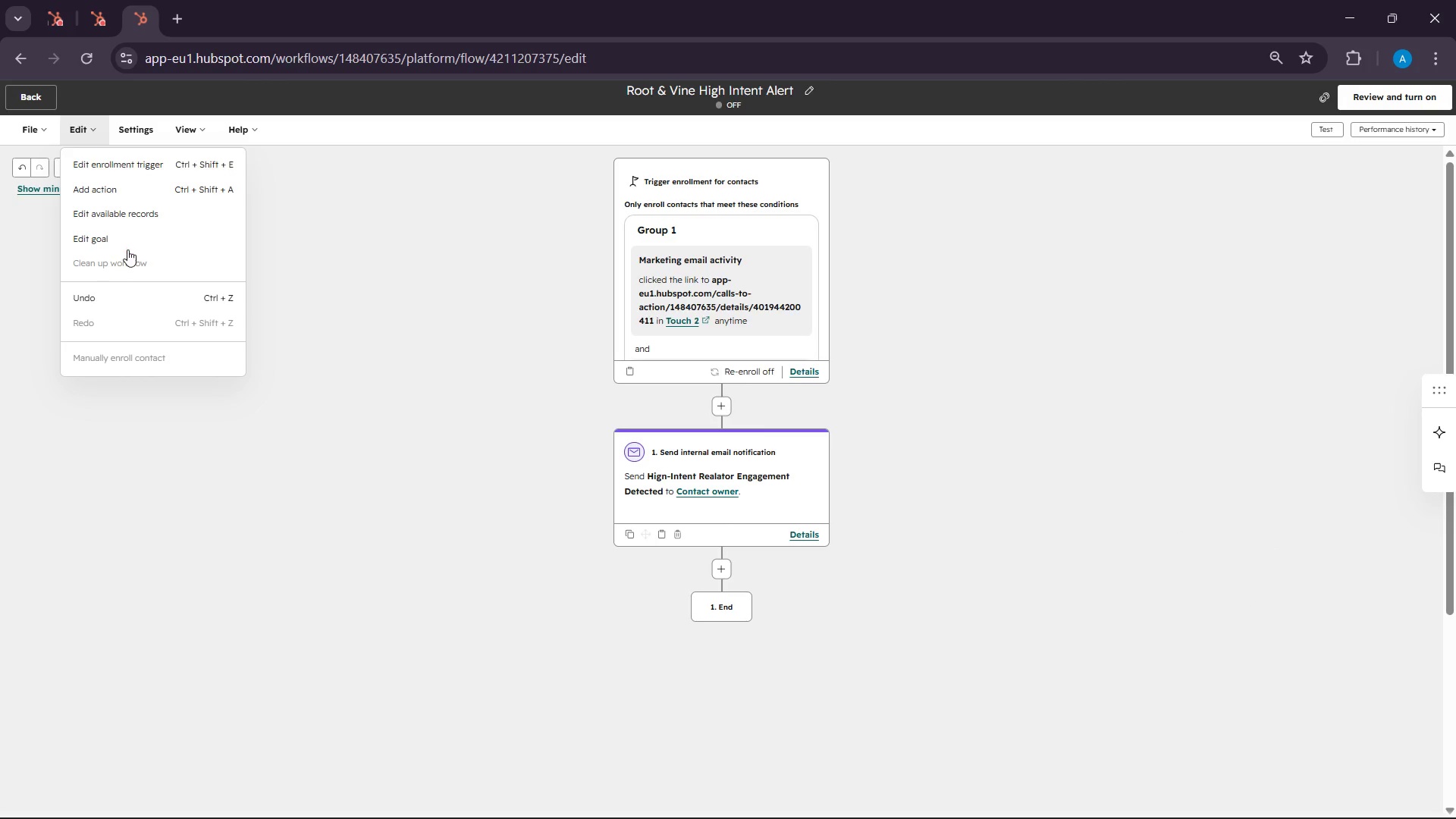 
left_click([127, 249])
 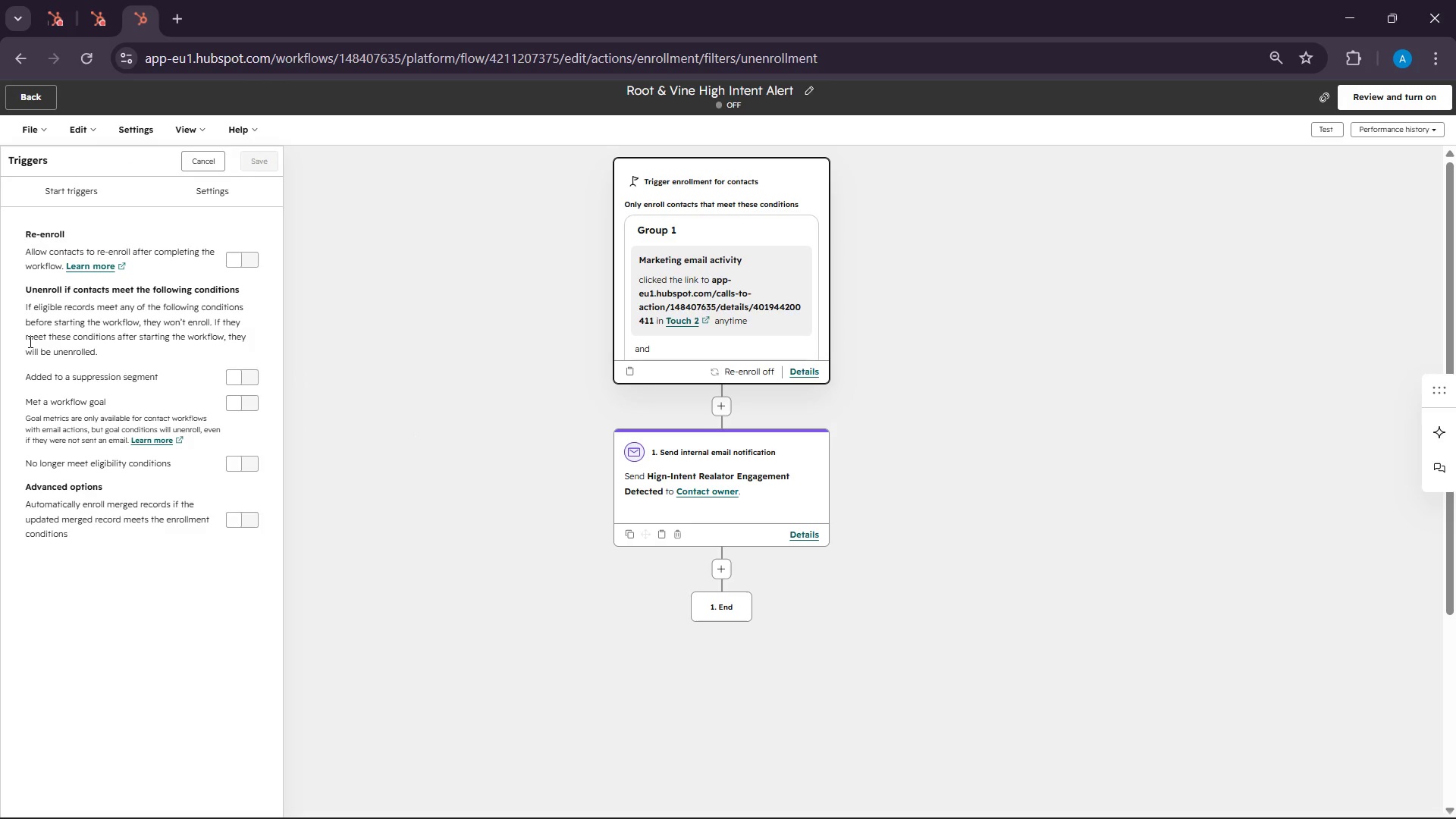 
left_click([244, 407])
 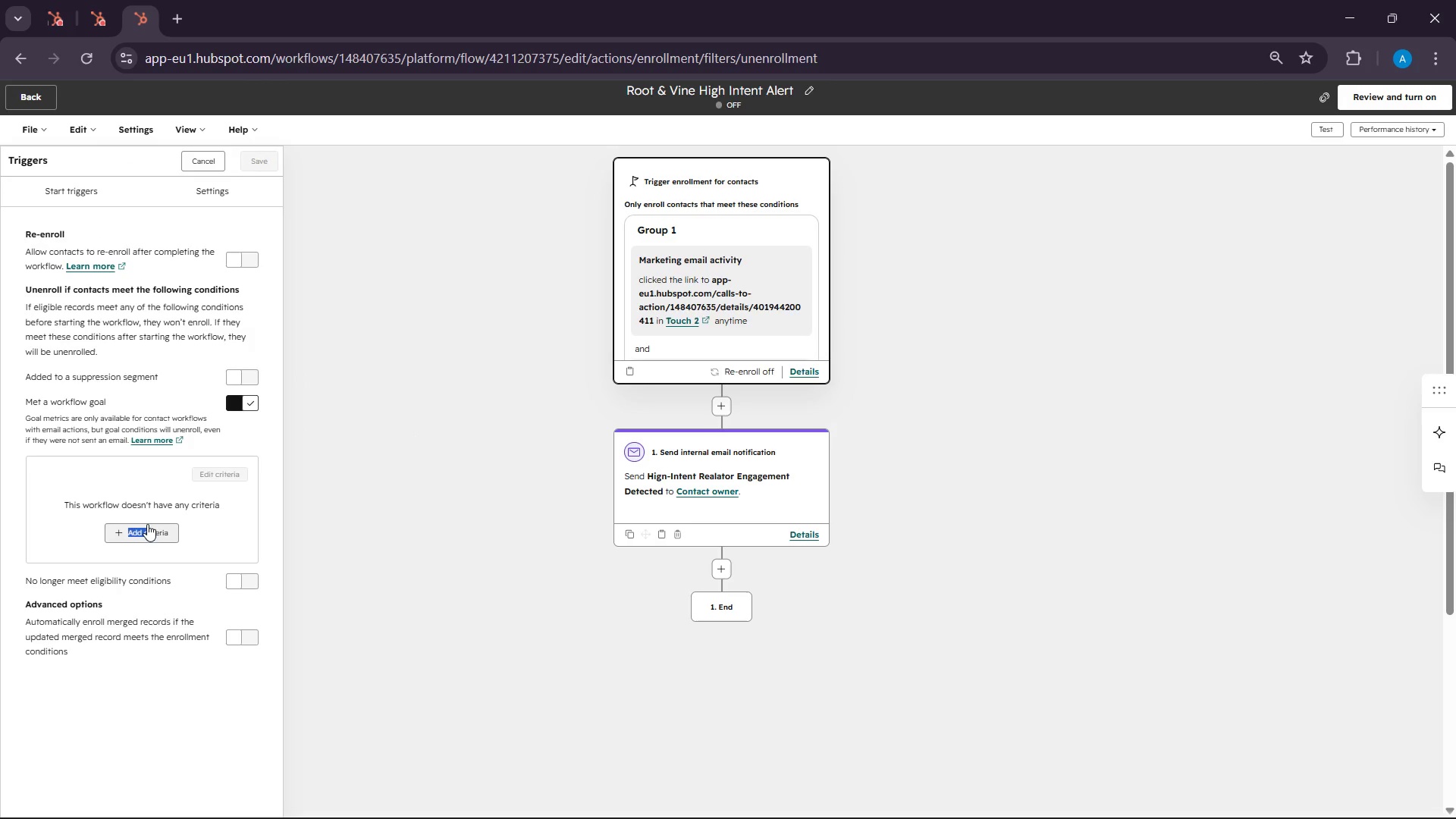 
left_click([147, 528])
 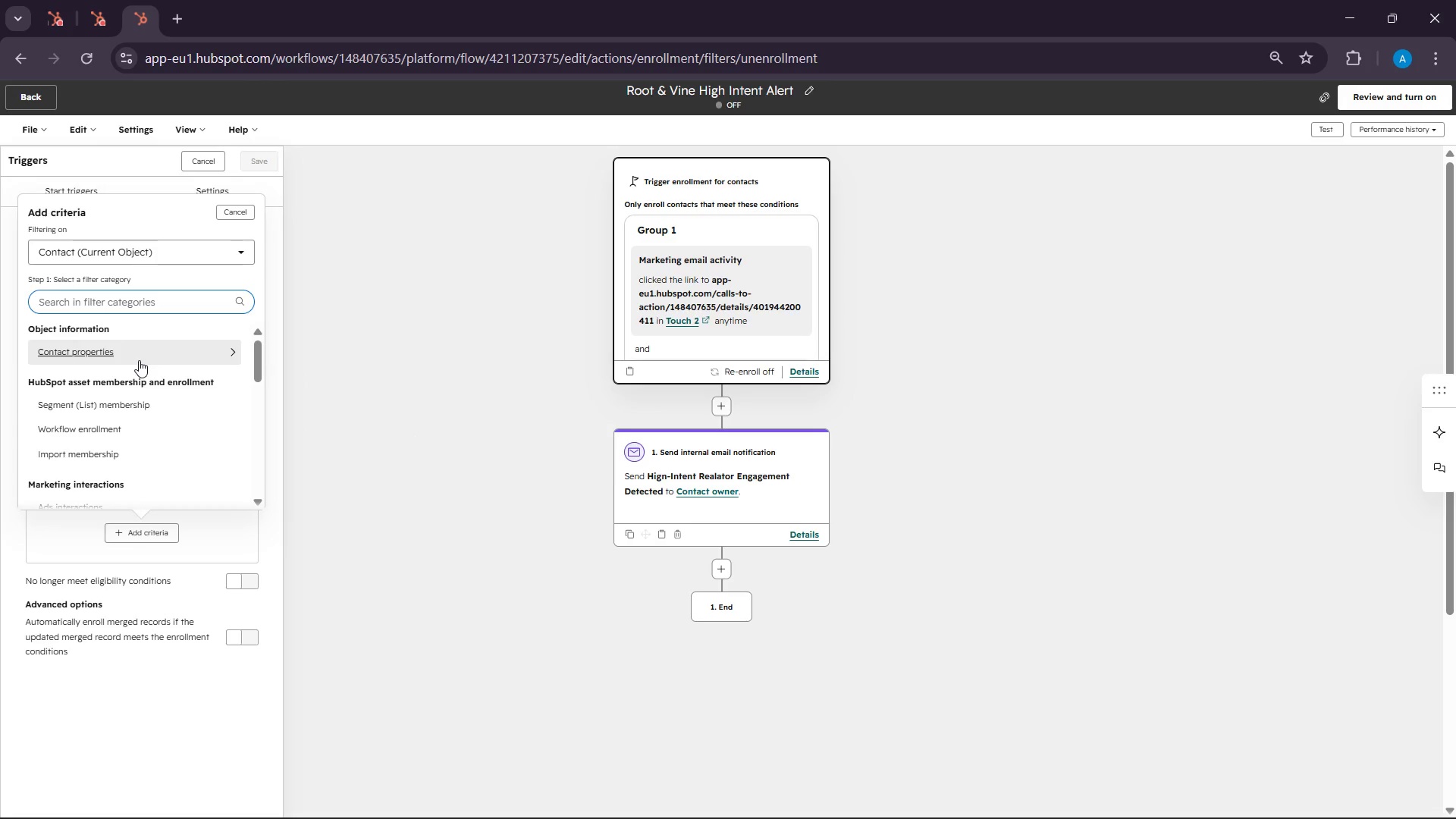 
wait(5.7)
 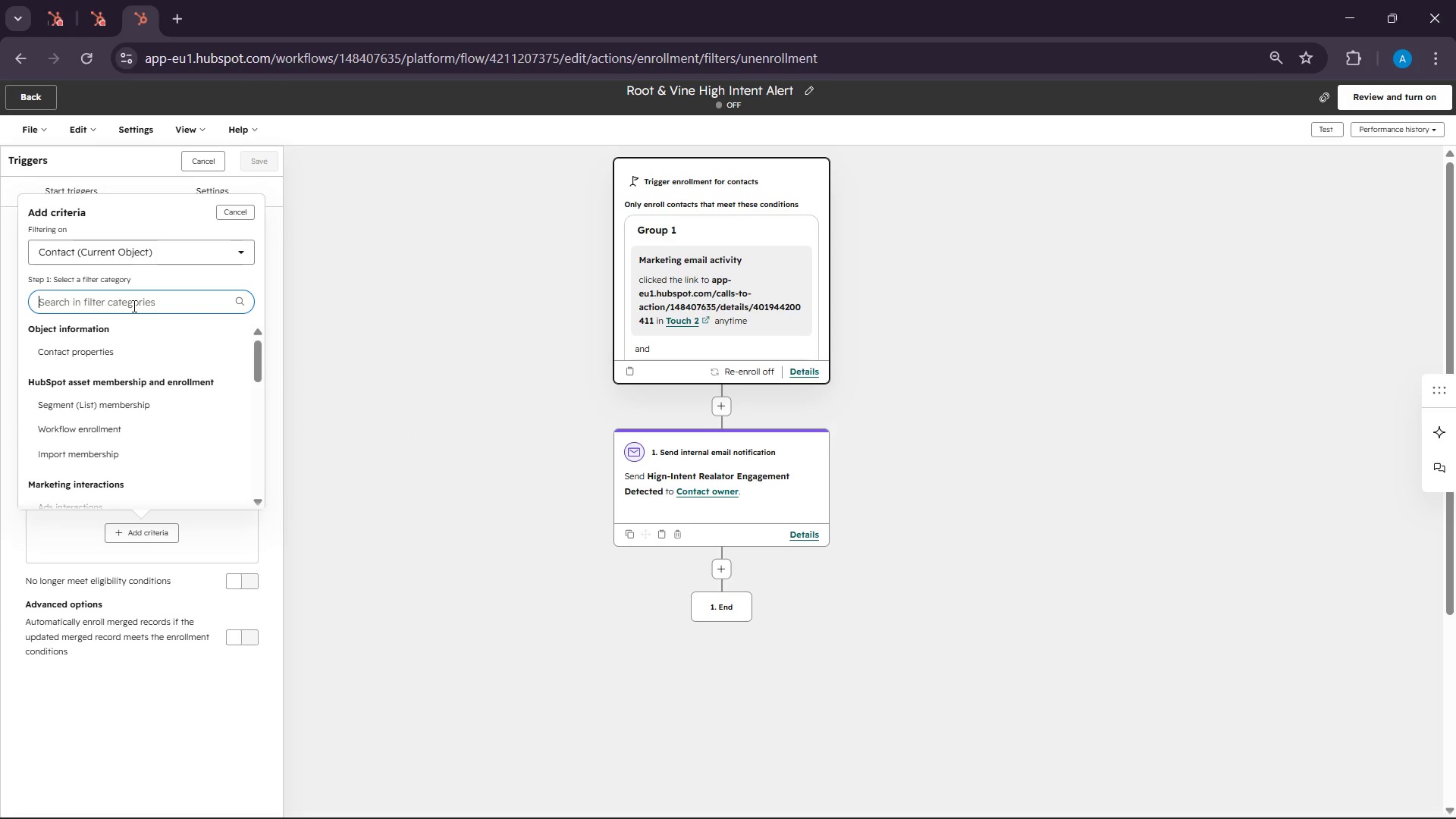 
left_click([139, 360])
 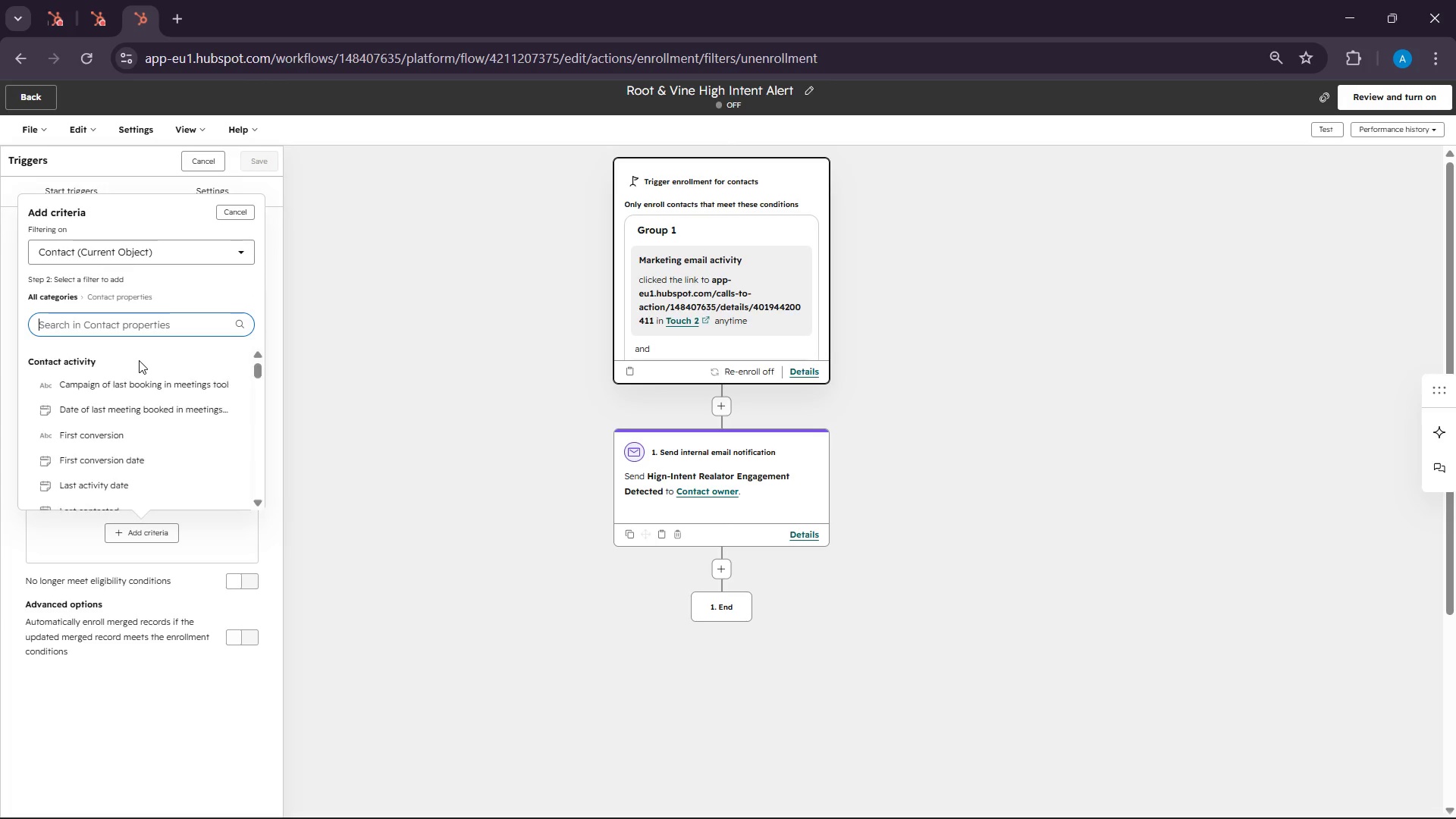 
type(meet)
 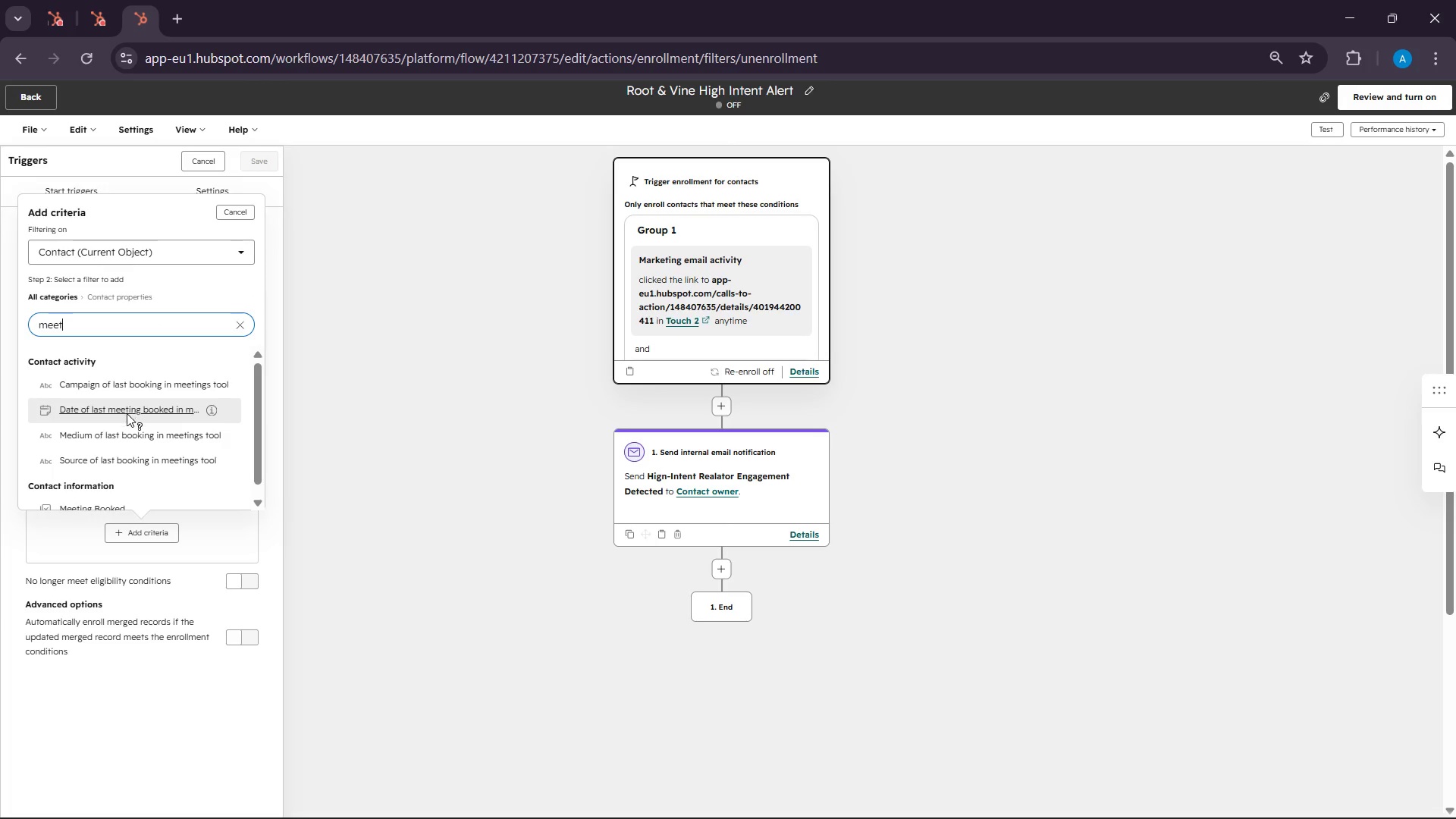 
left_click([136, 489])
 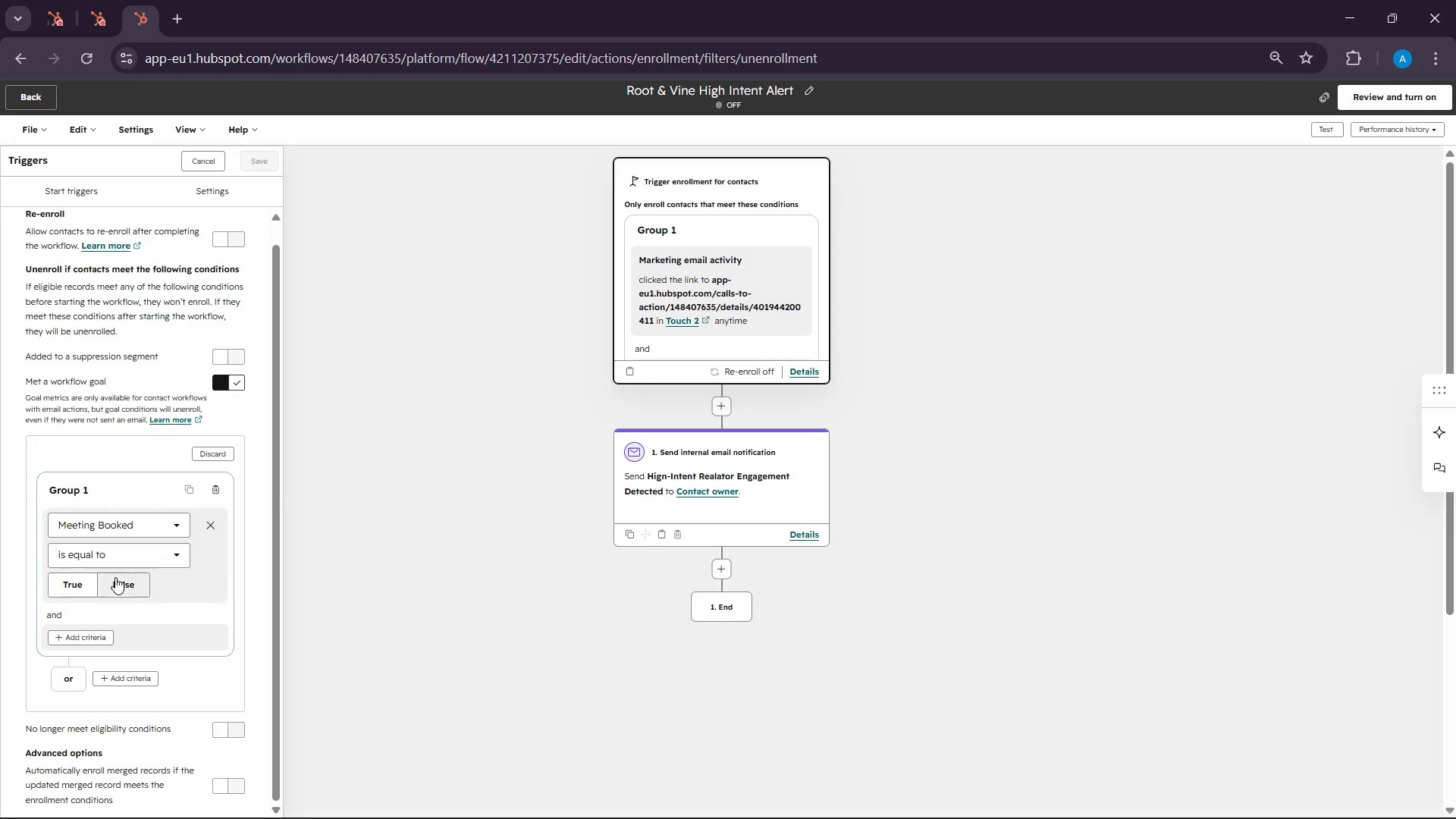 
scroll: coordinate [136, 488], scroll_direction: down, amount: 8.0
 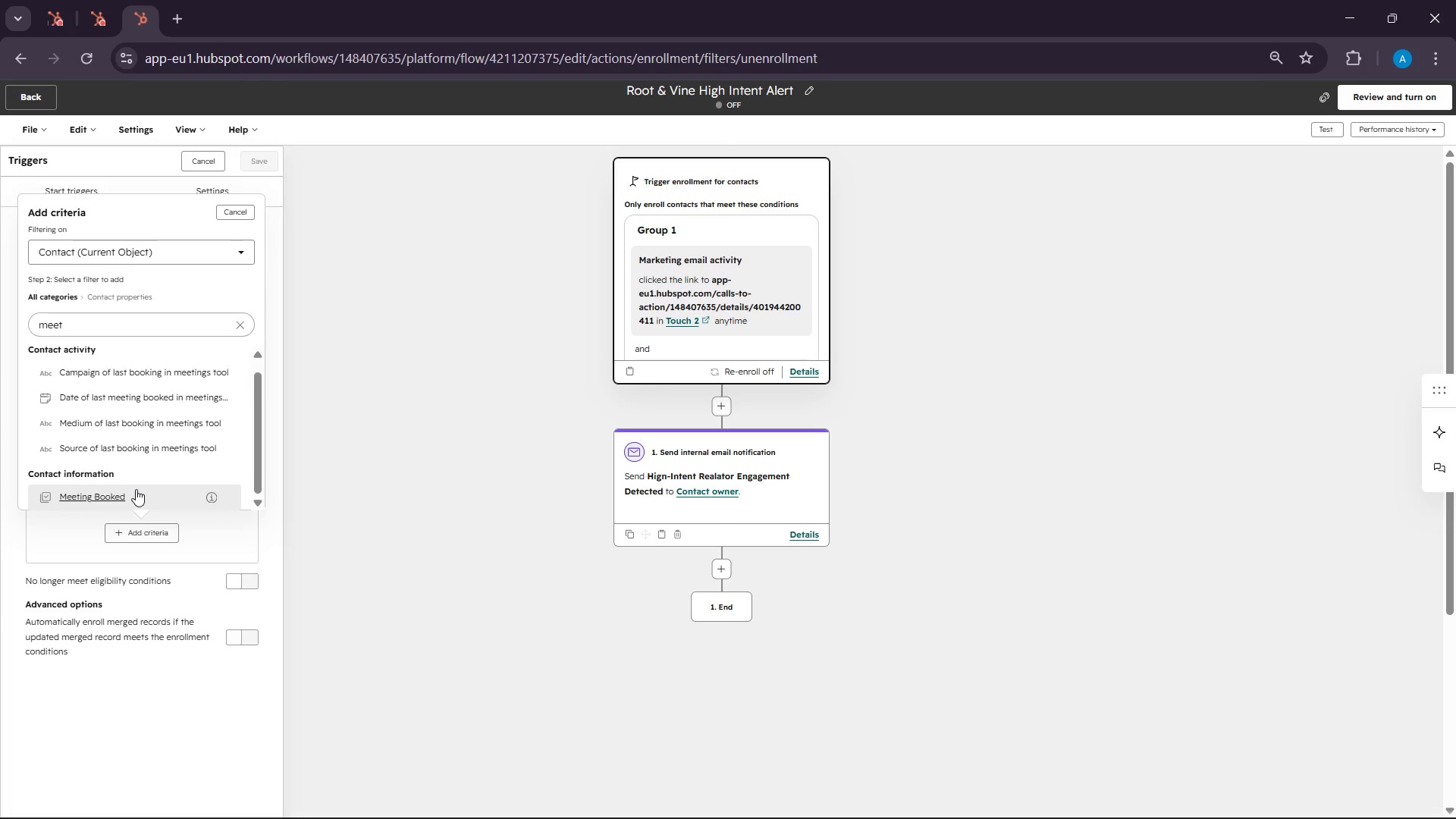 